 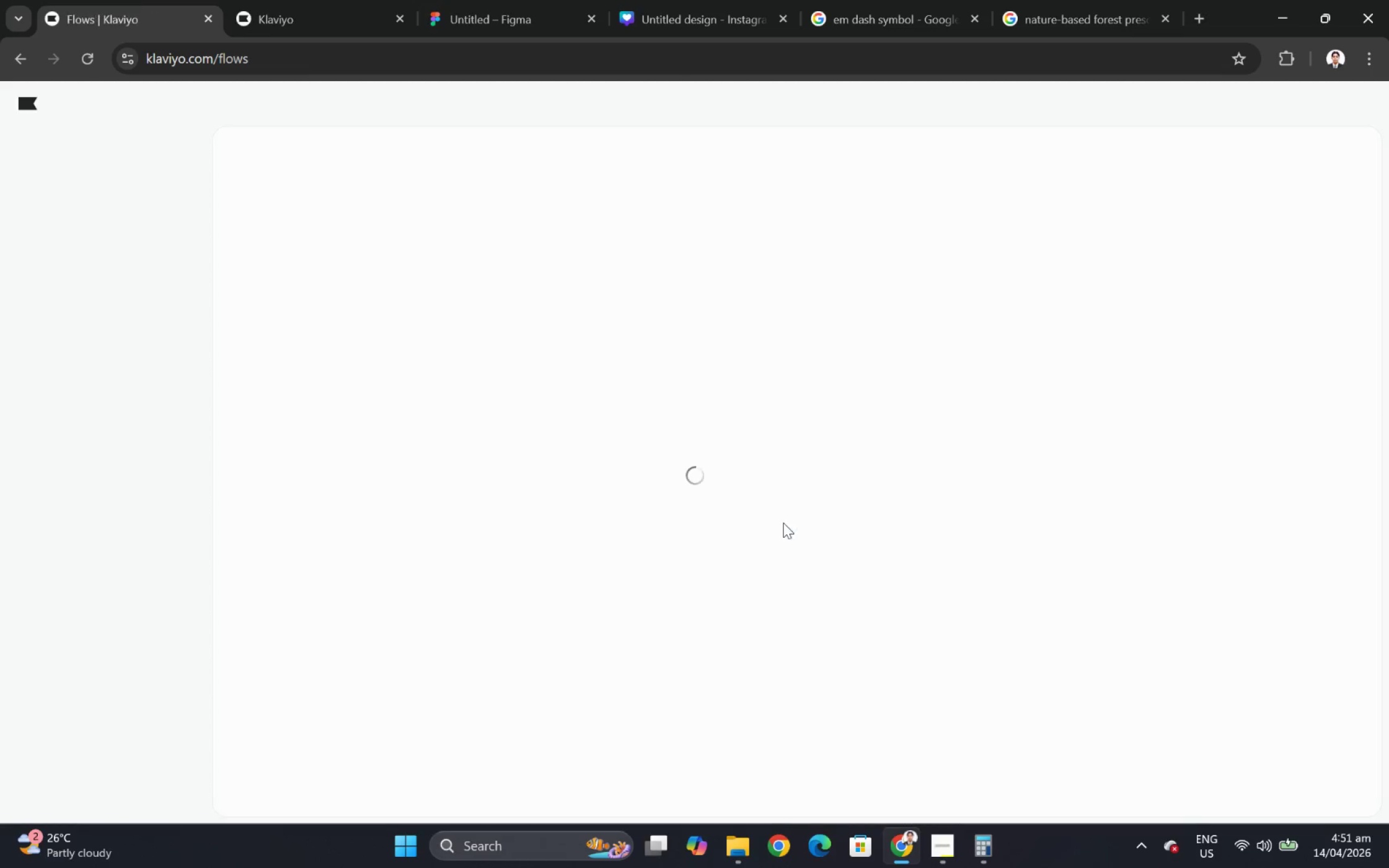 
mouse_move([883, 460])
 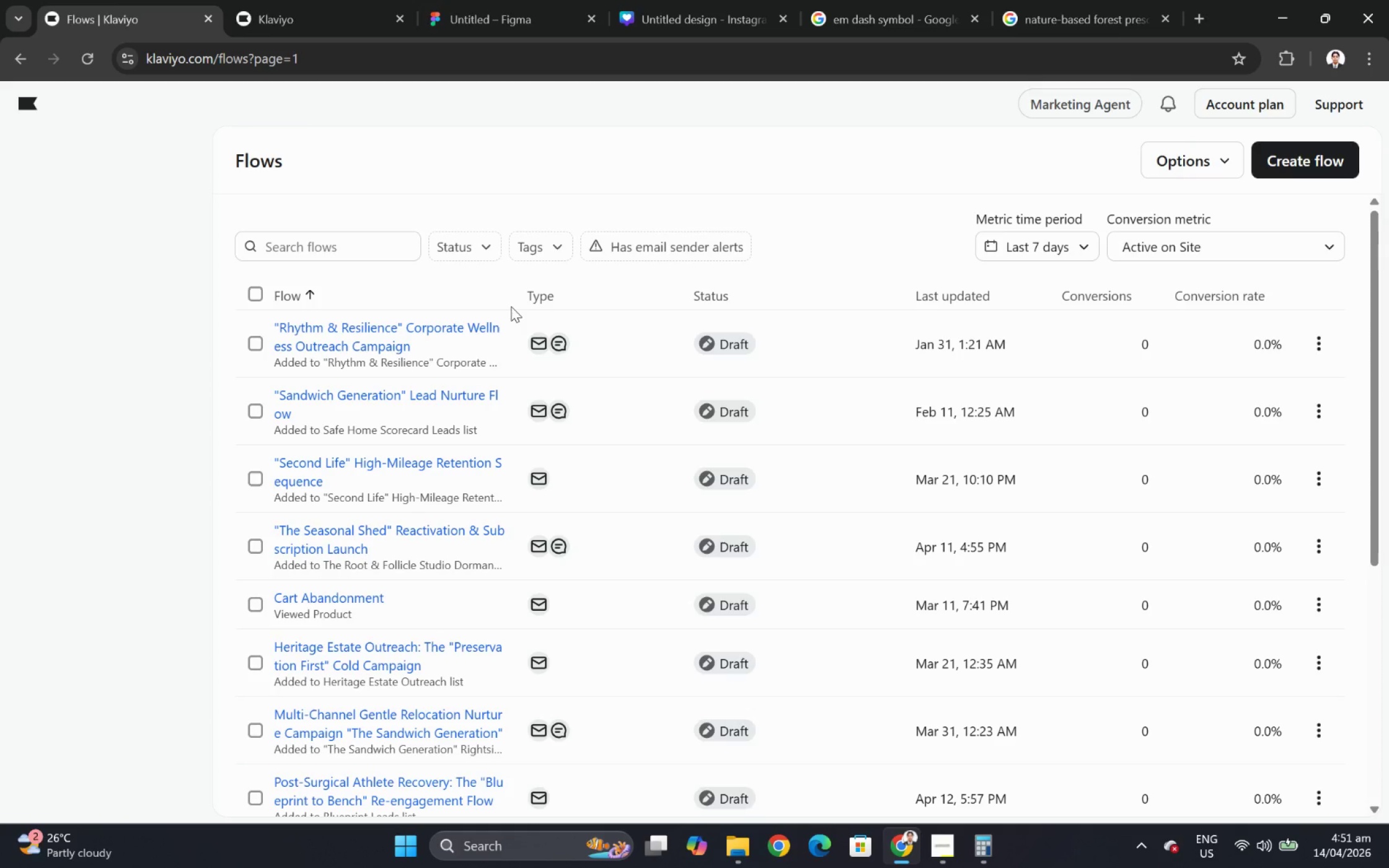 
scroll: coordinate [482, 321], scroll_direction: none, amount: 0.0
 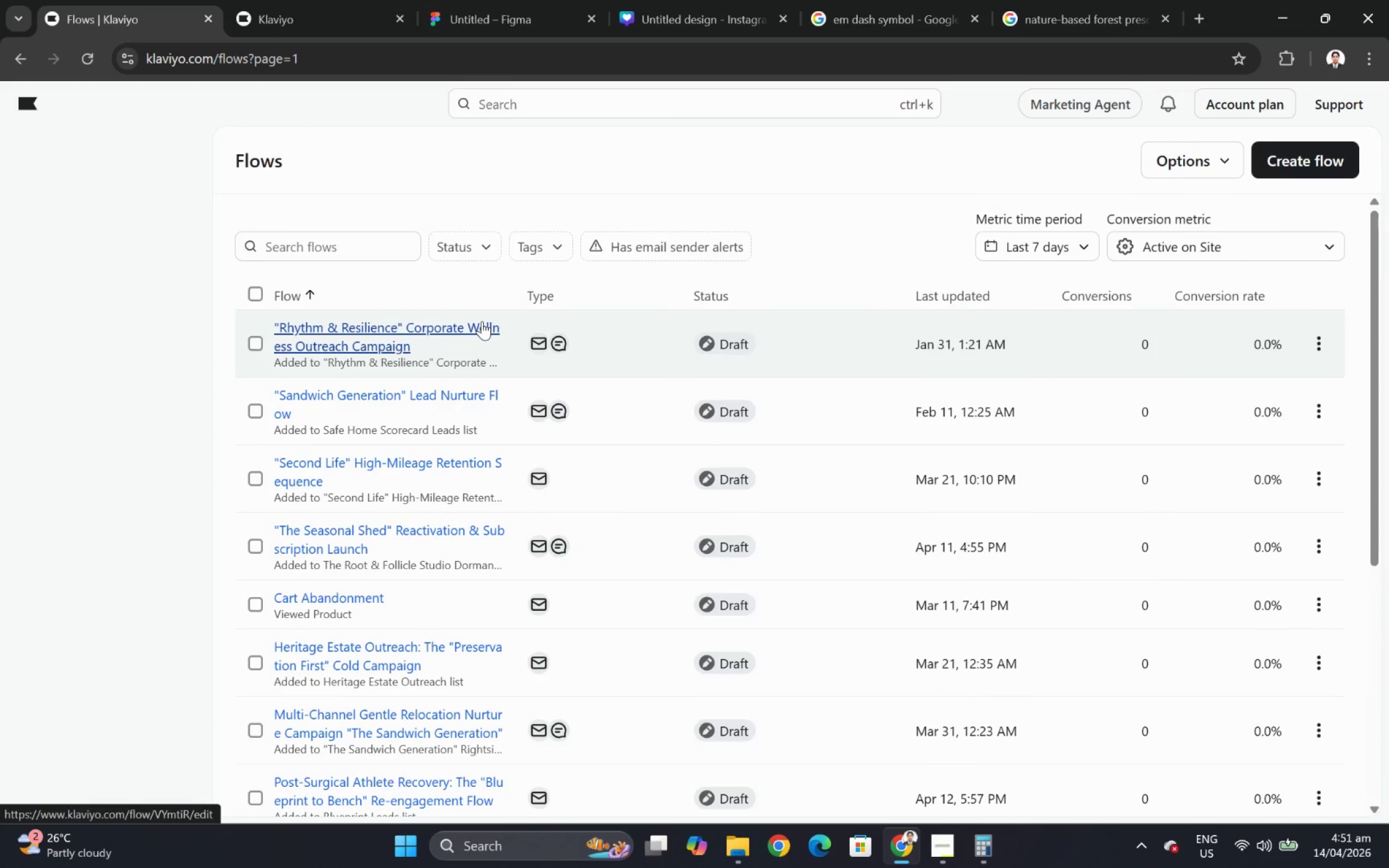 
hold_key(key=ControlLeft, duration=0.47)
scroll: coordinate [482, 321], scroll_direction: down, amount: 1.0
 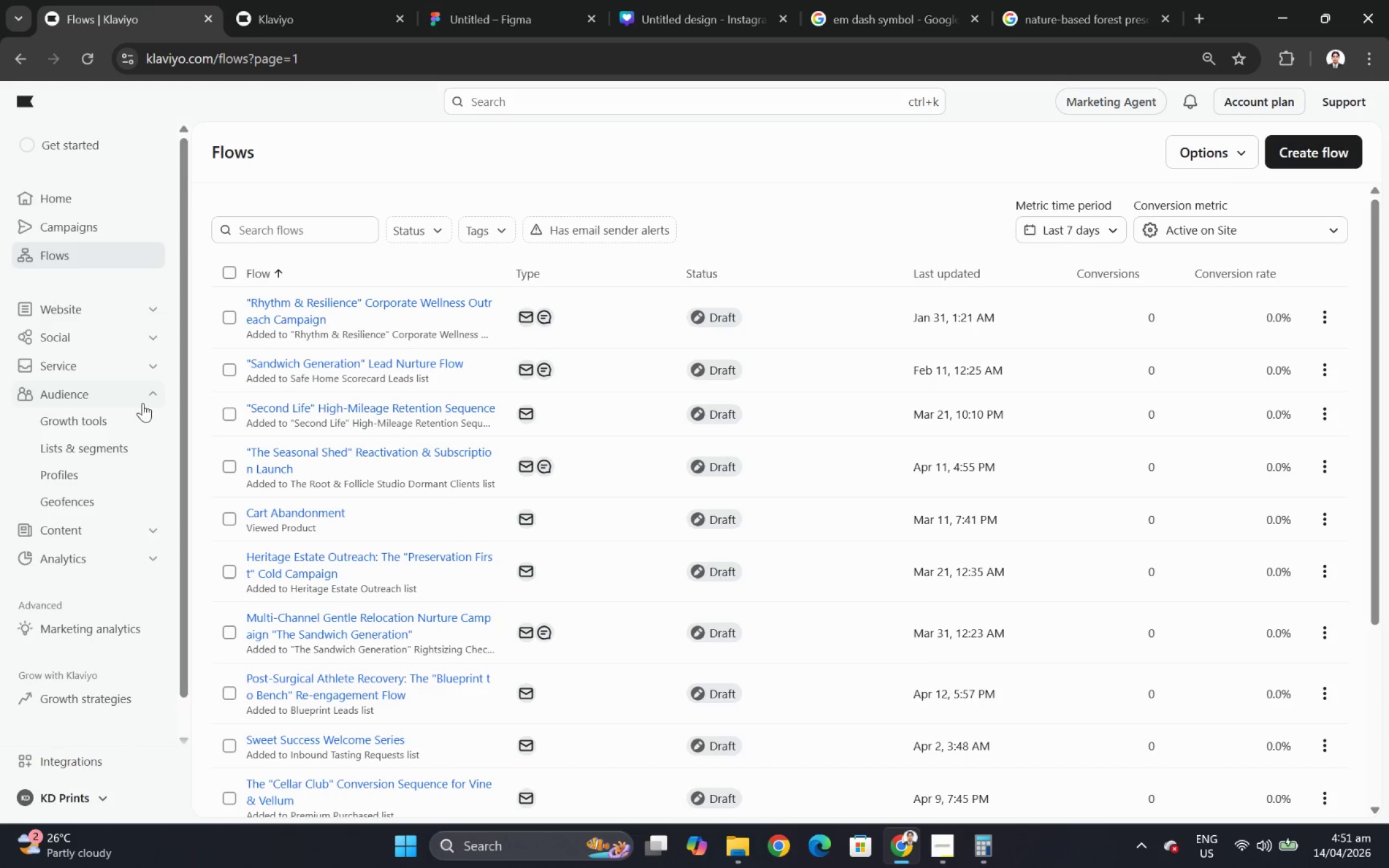 
left_click([150, 524])
 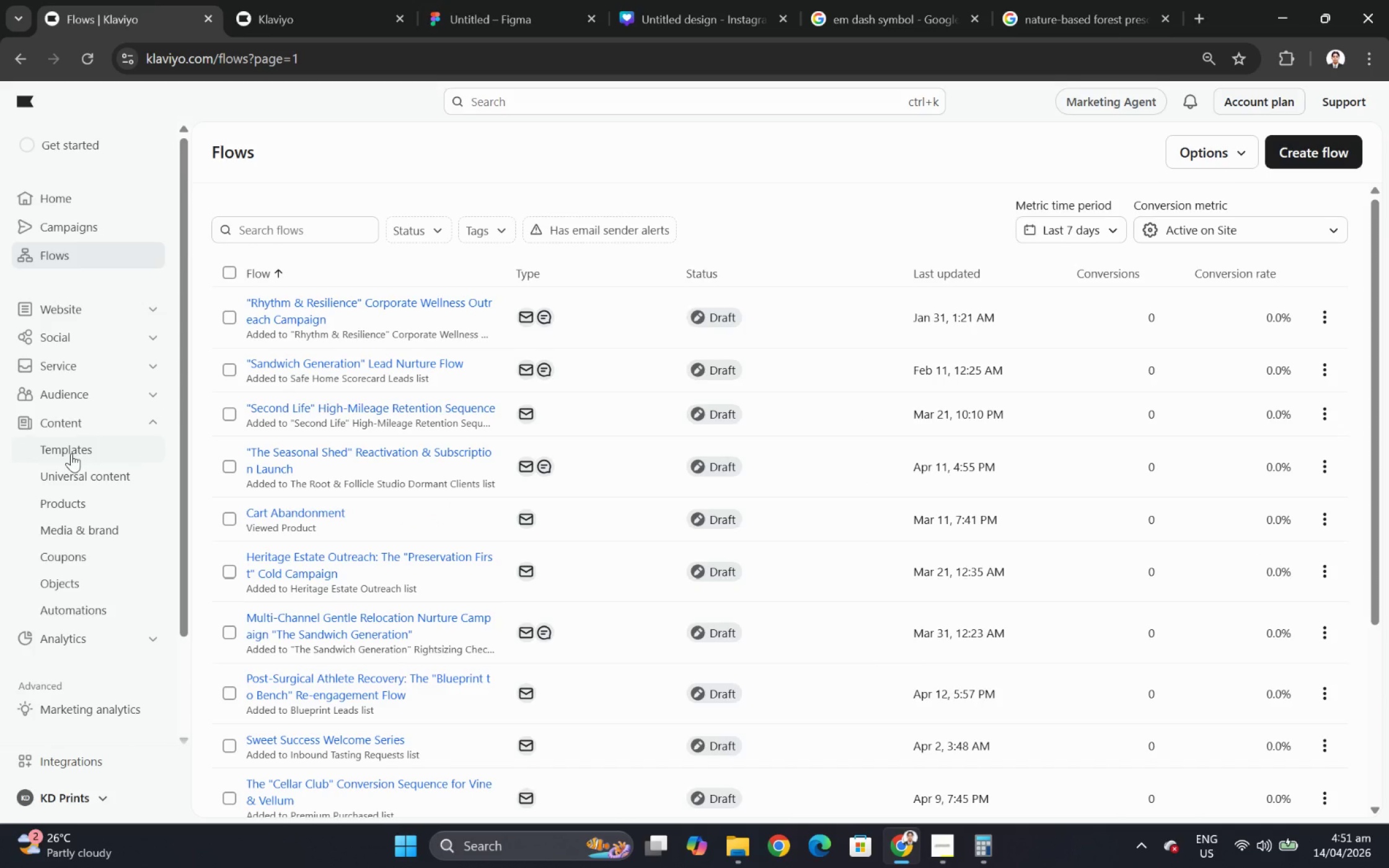 
left_click([71, 450])
 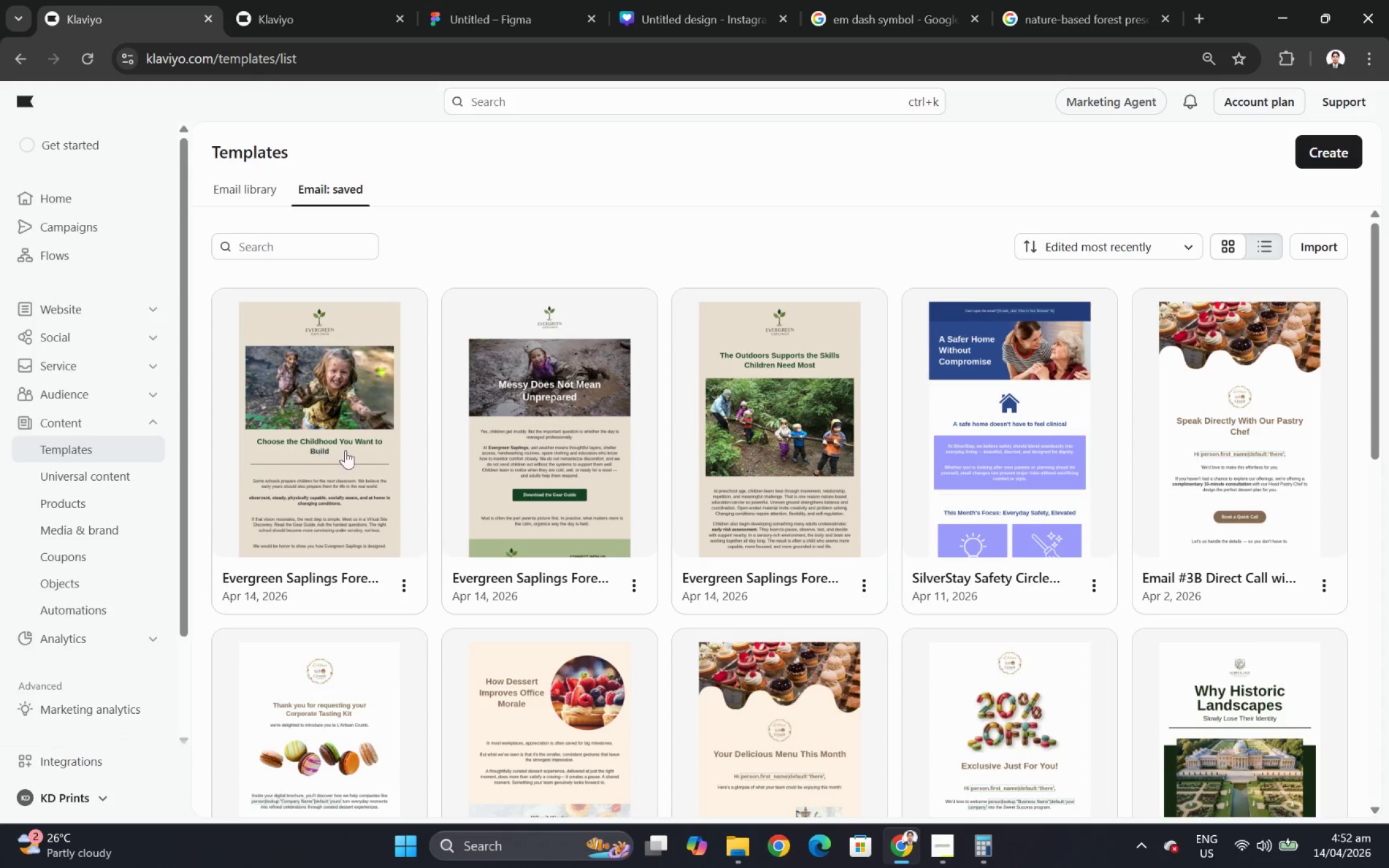 
wait(32.59)
 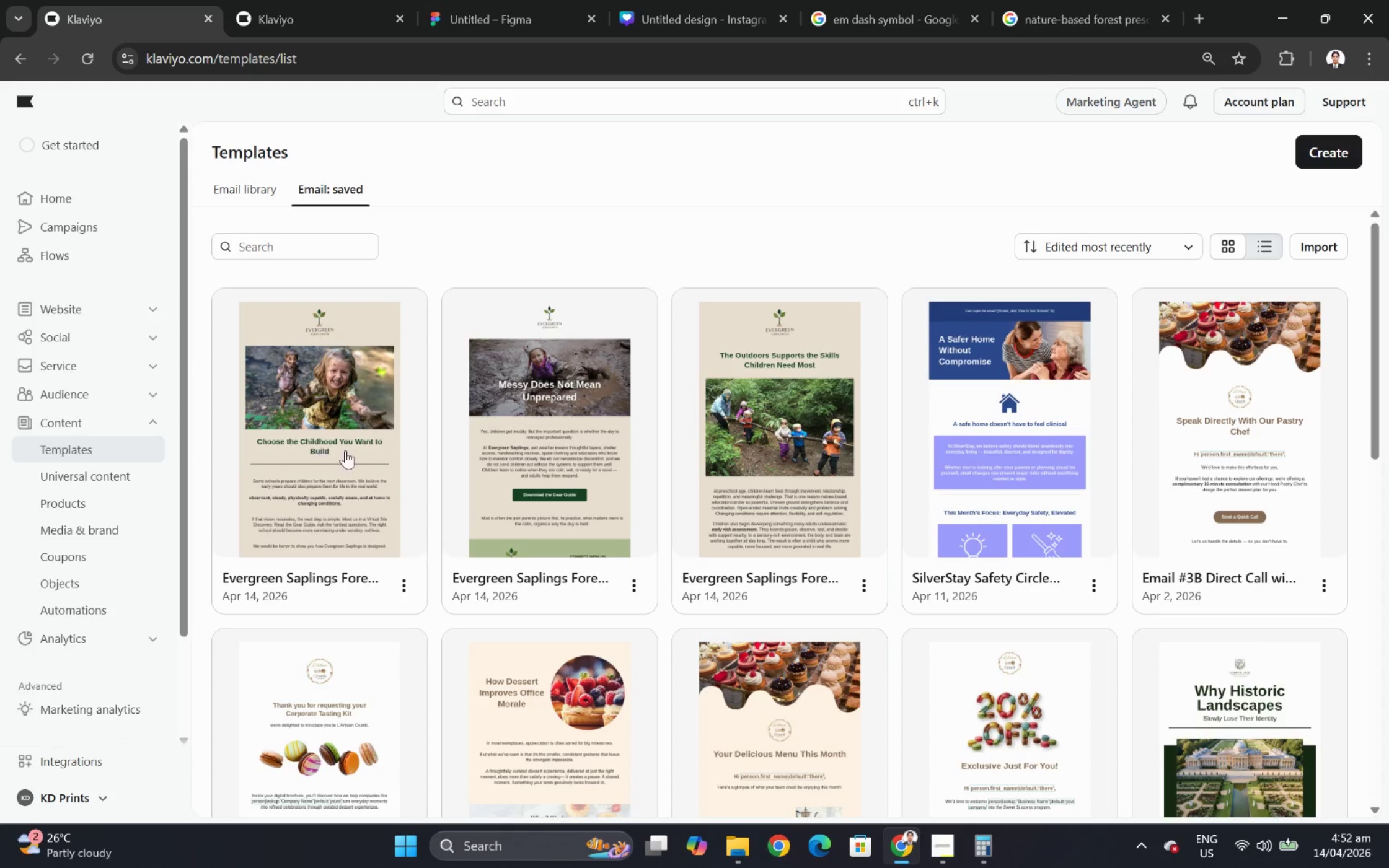 
left_click([868, 589])
 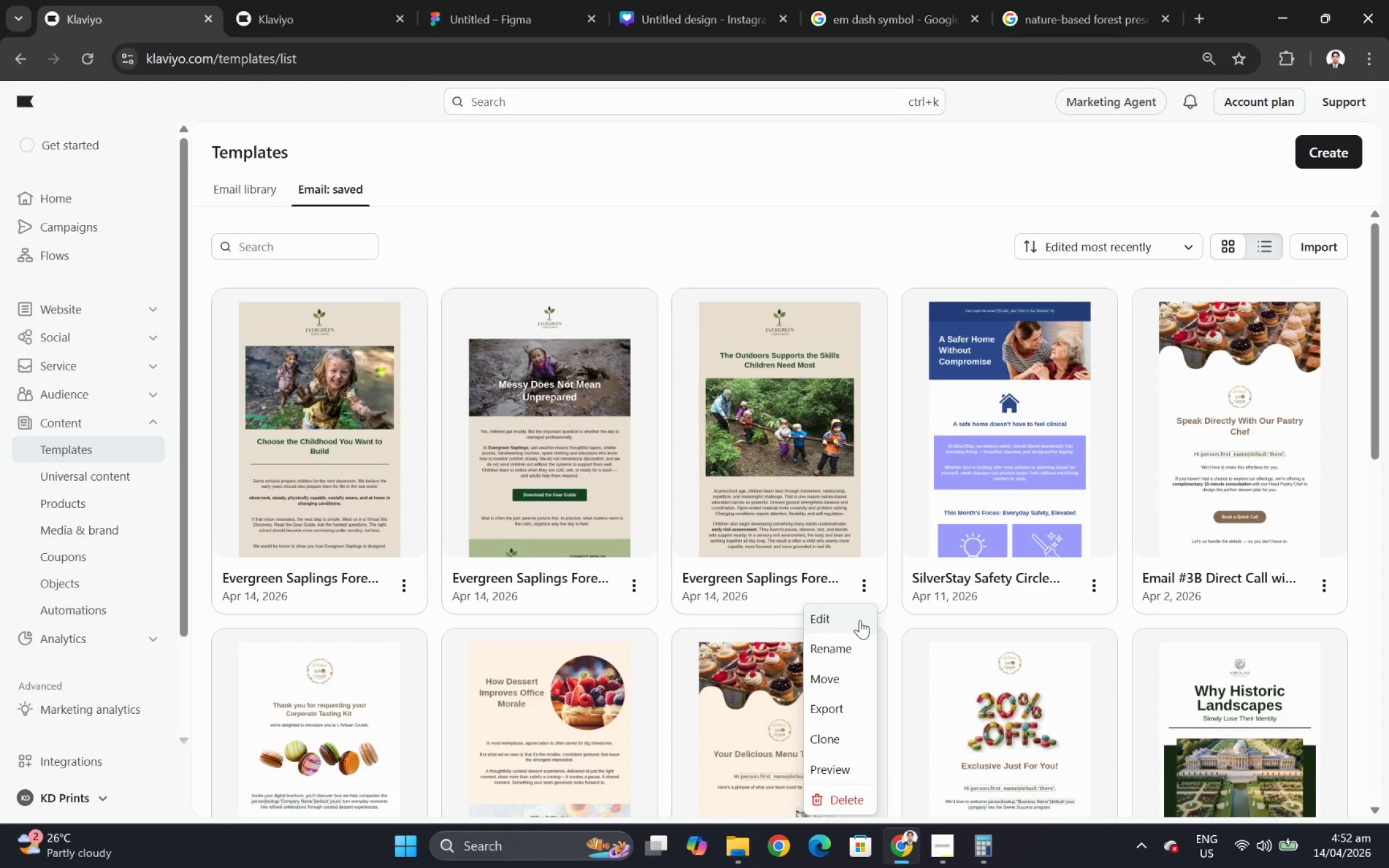 
wait(7.02)
 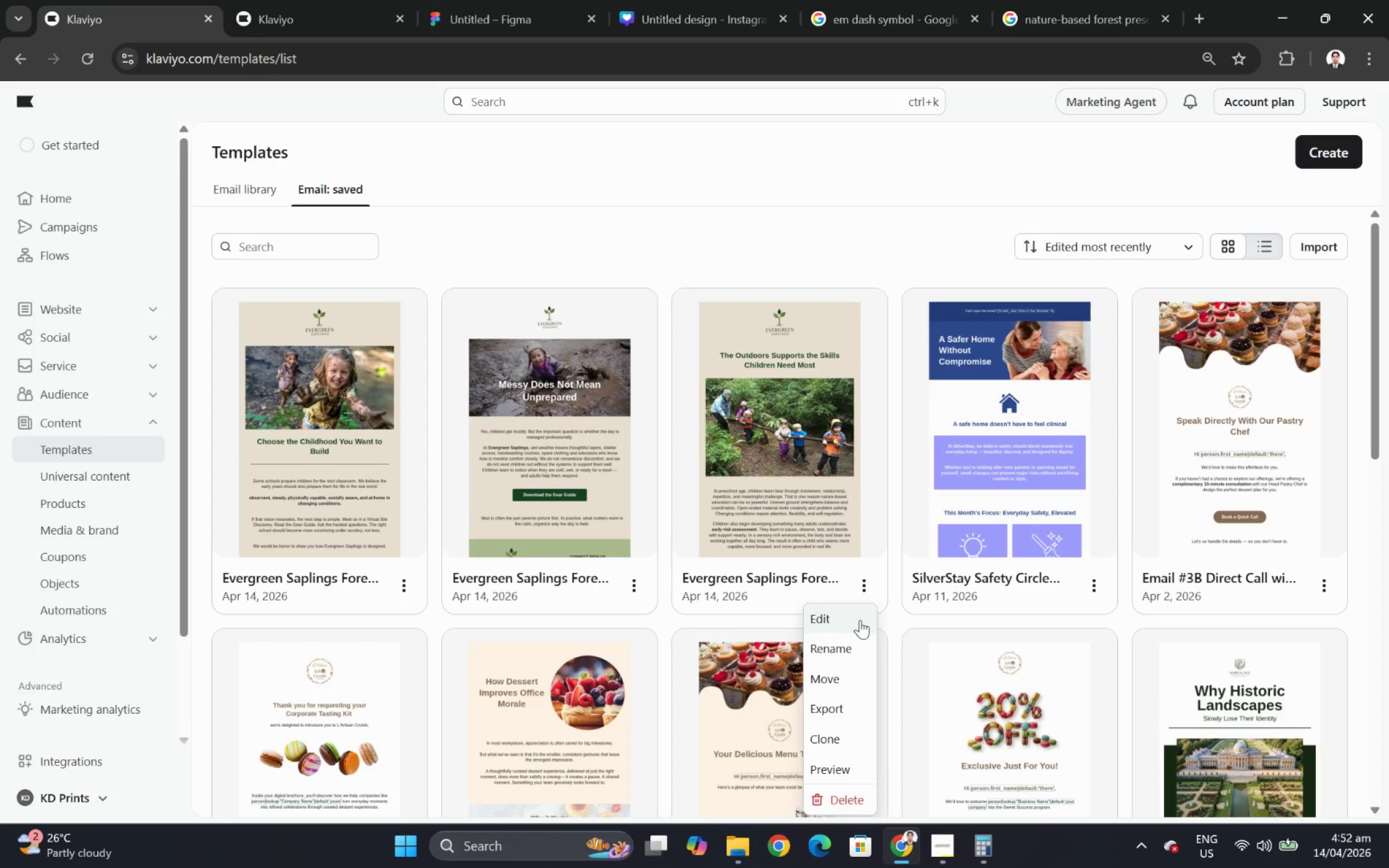 
left_click([843, 235])
 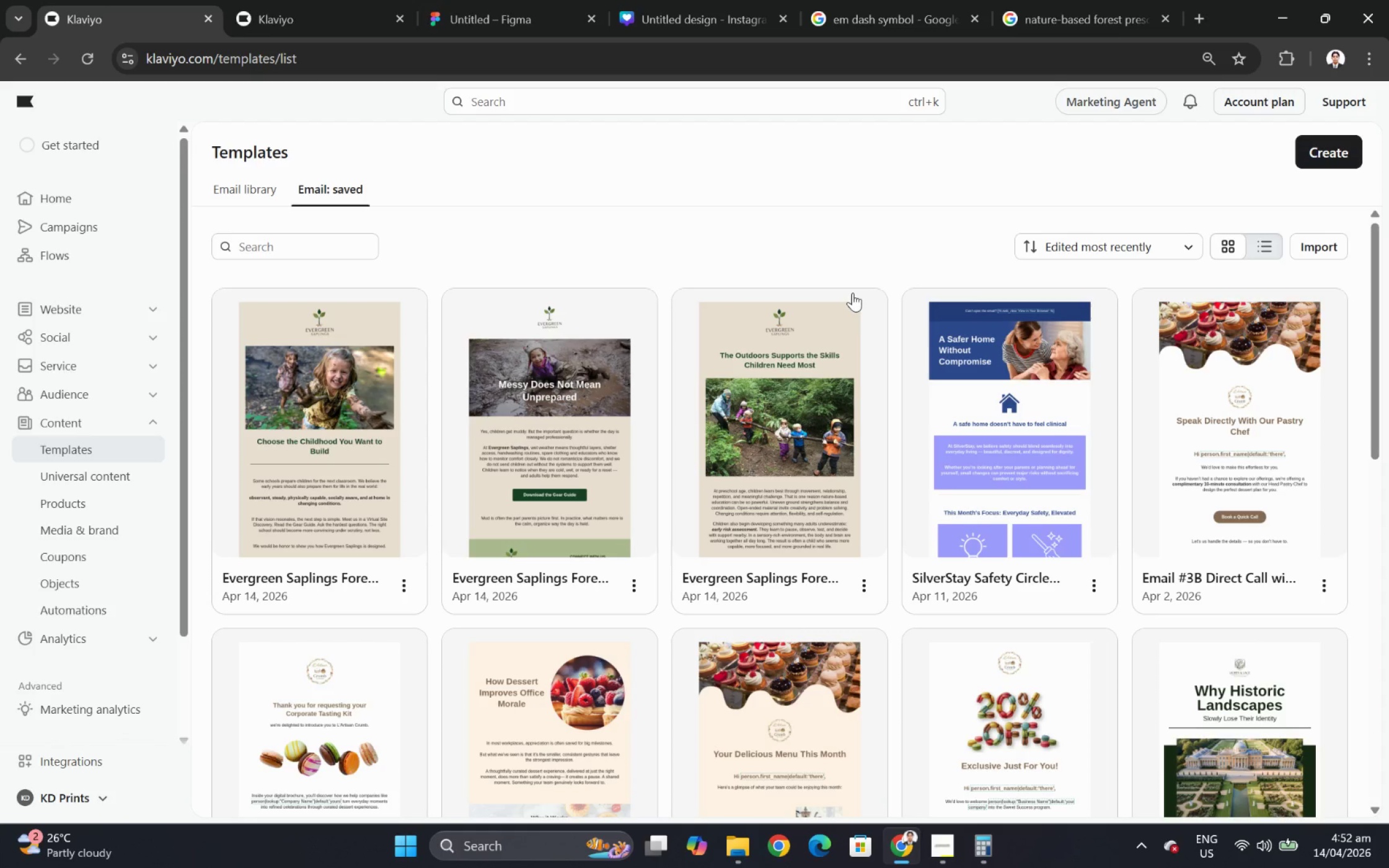 
scroll: coordinate [851, 295], scroll_direction: down, amount: 2.0
 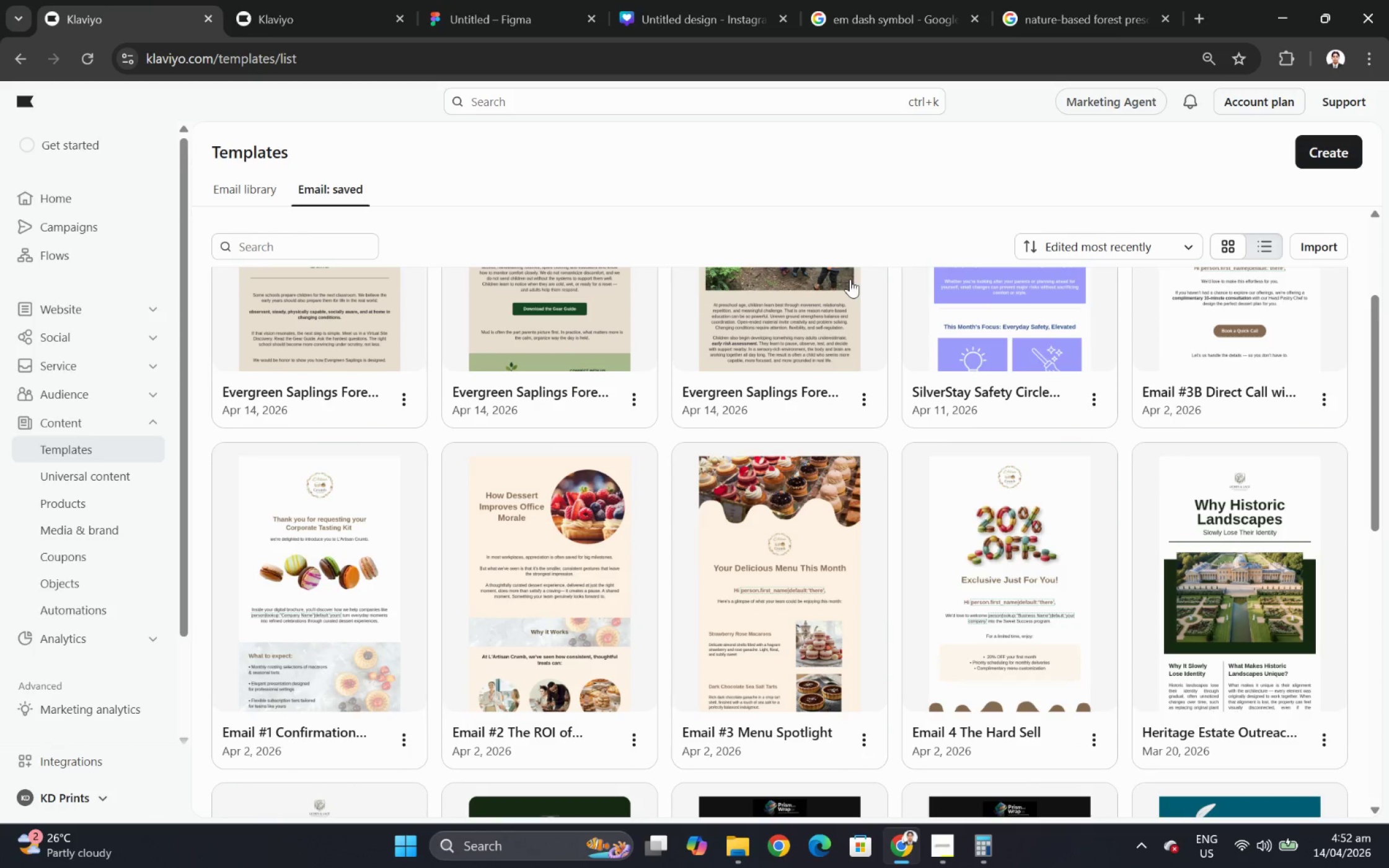 
scroll: coordinate [764, 327], scroll_direction: up, amount: 1.0
 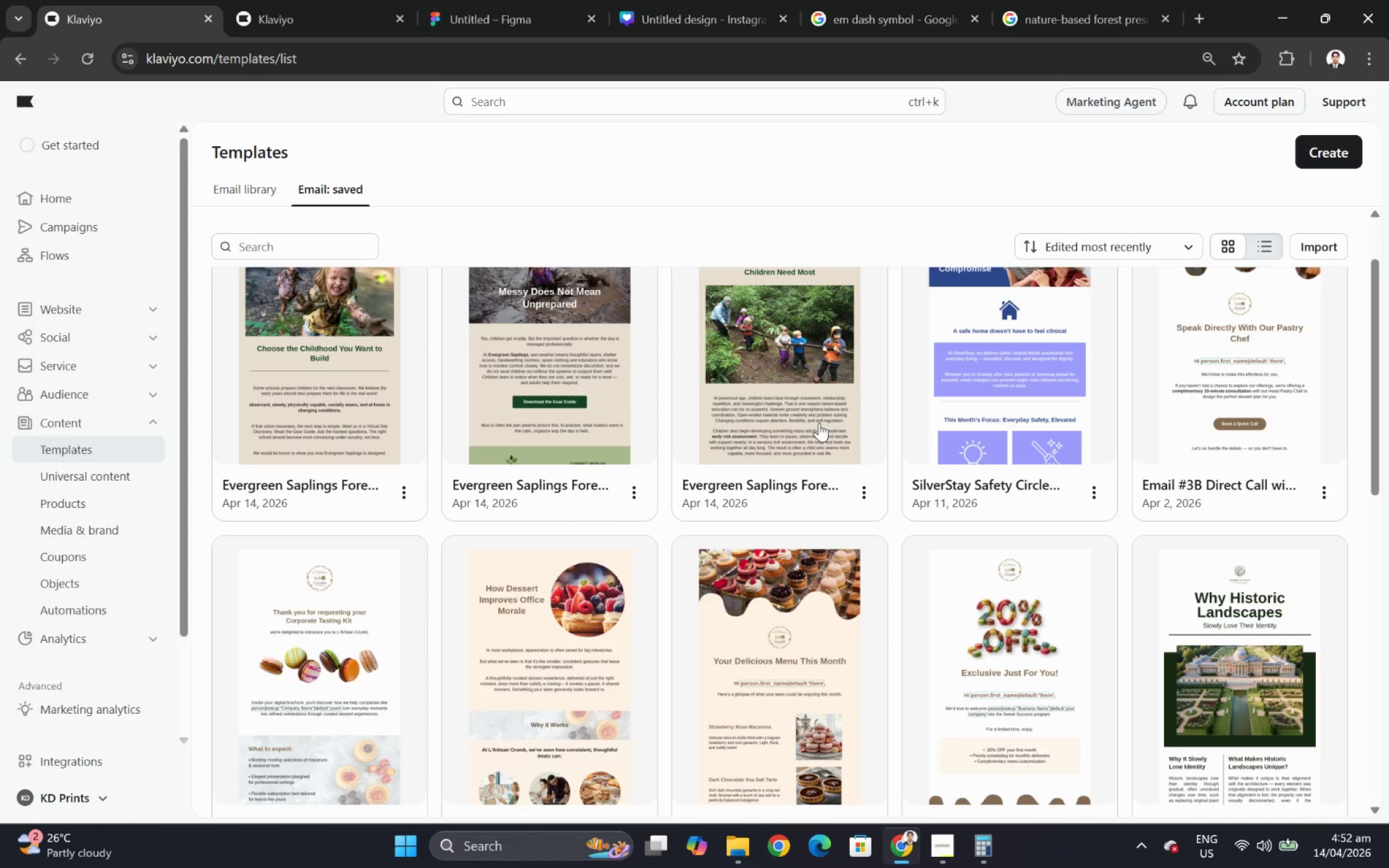 
left_click([862, 489])
 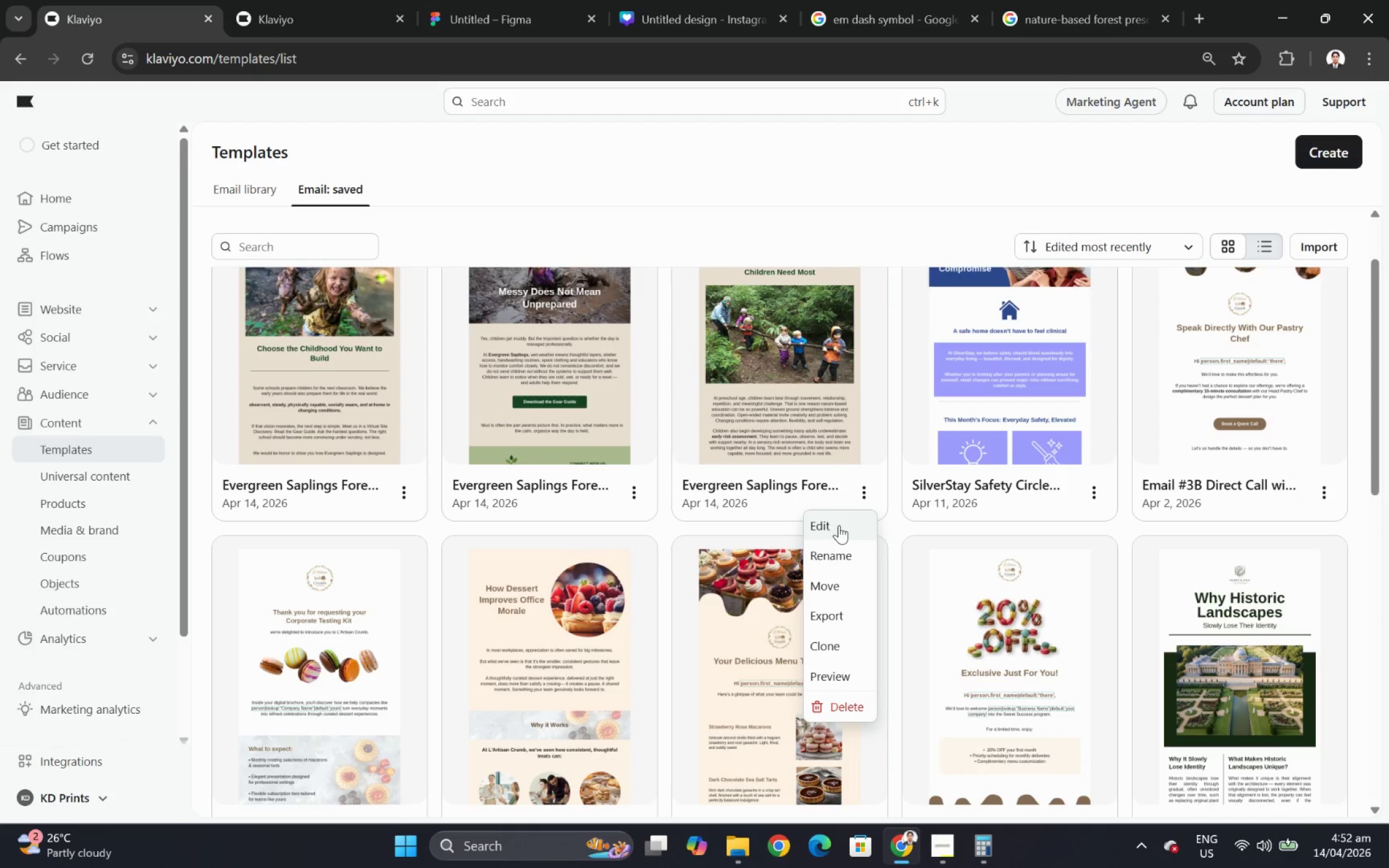 
left_click([839, 530])
 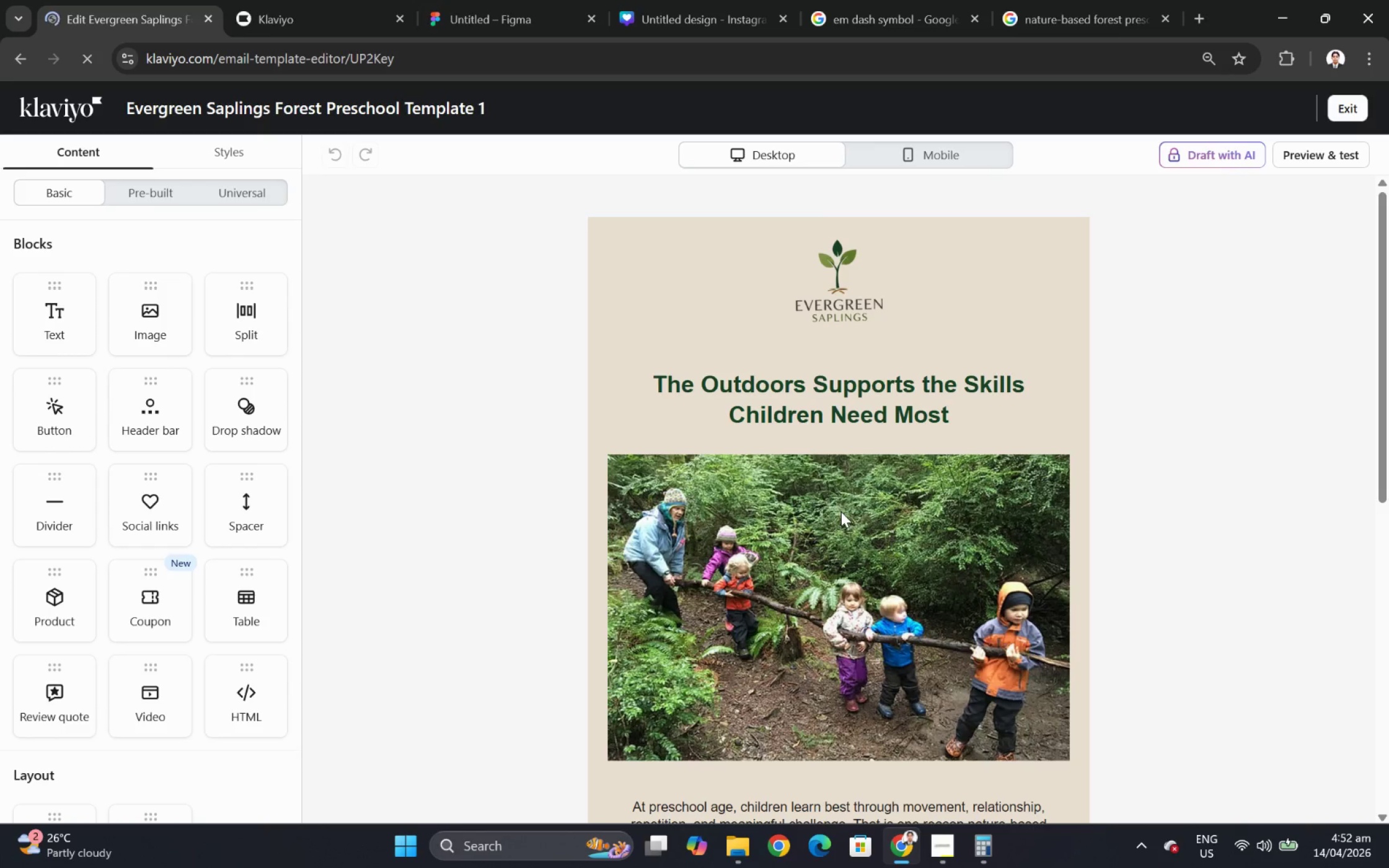 
wait(11.07)
 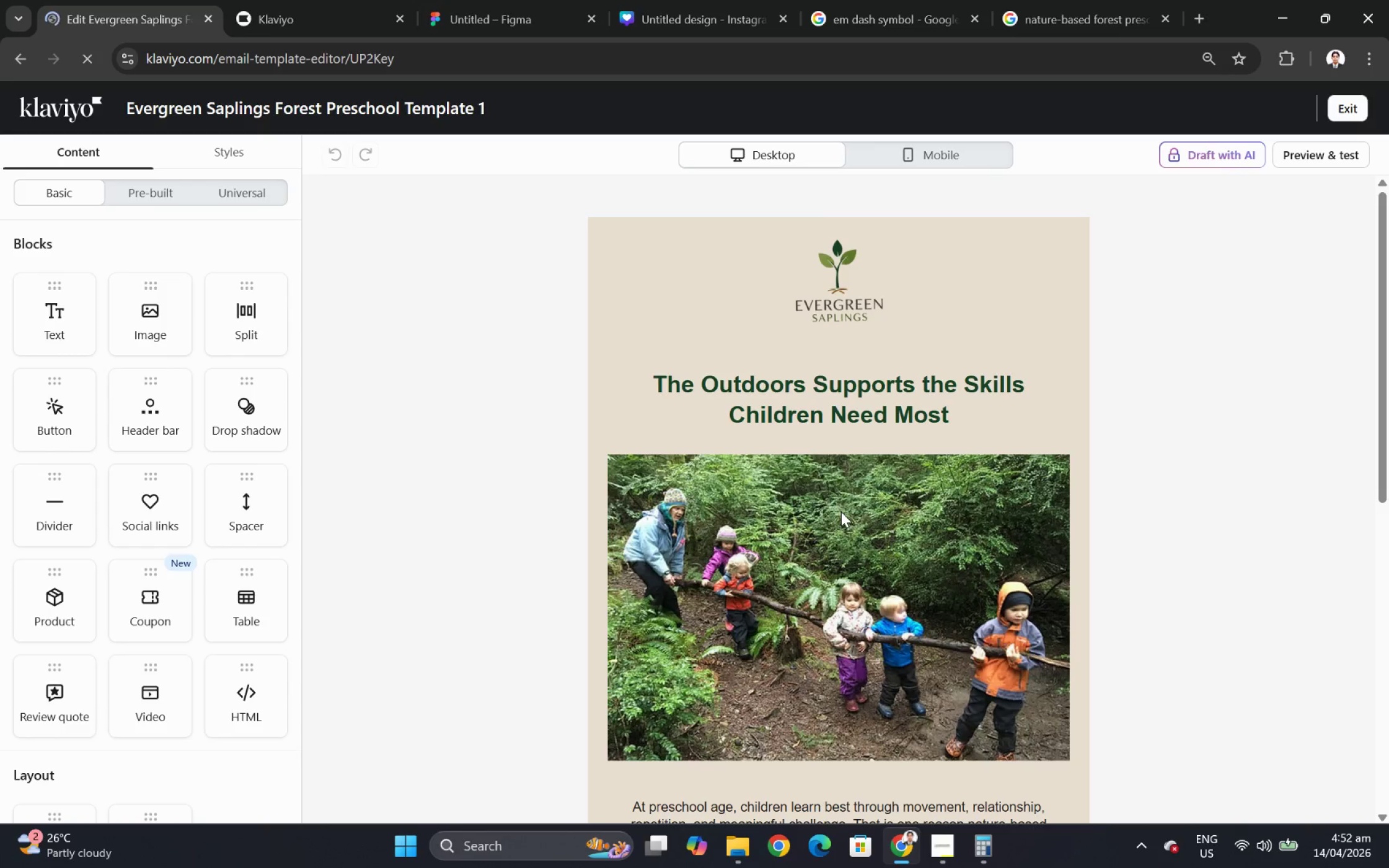 
scroll: coordinate [816, 508], scroll_direction: down, amount: 1.0
 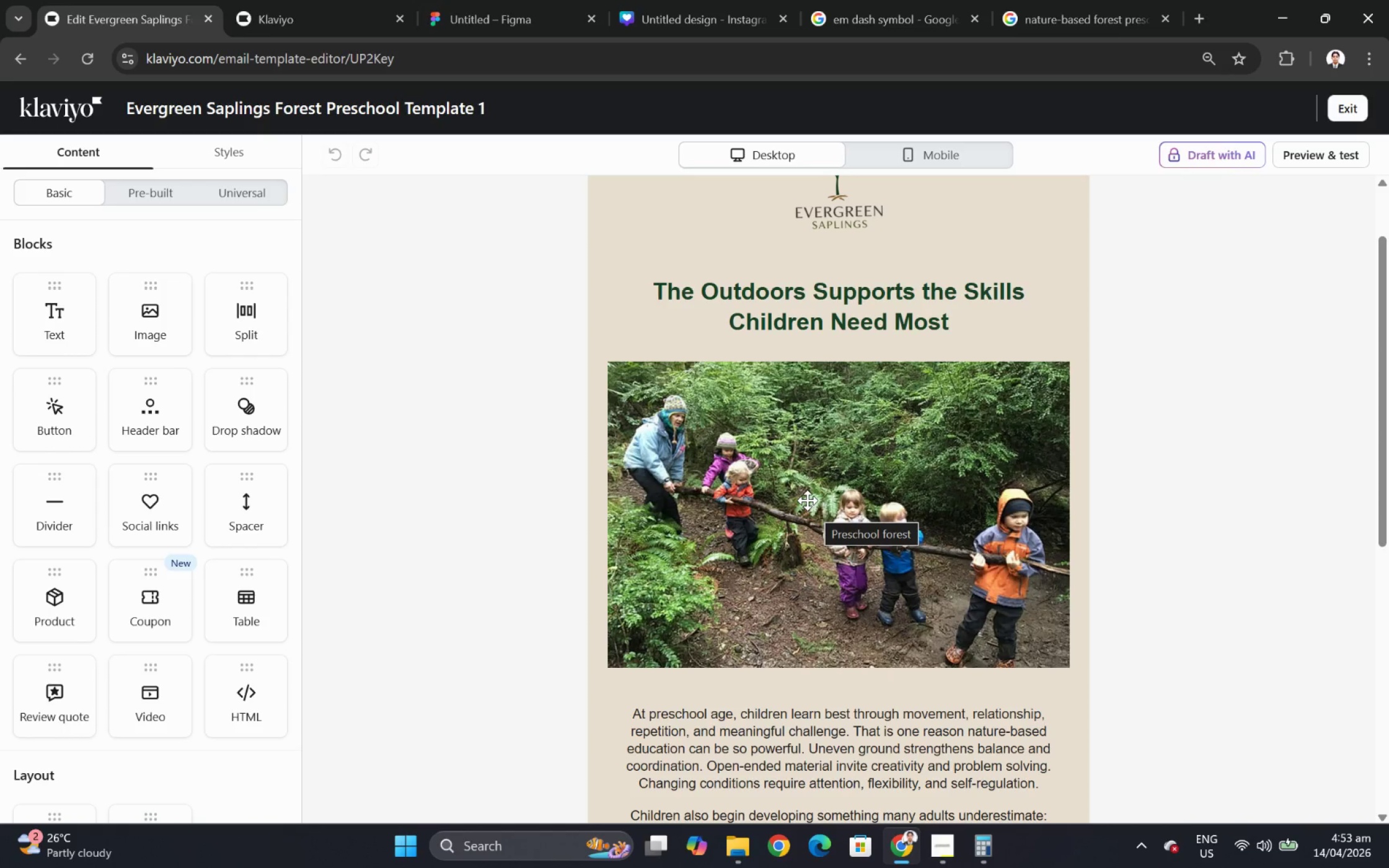 
wait(20.56)
 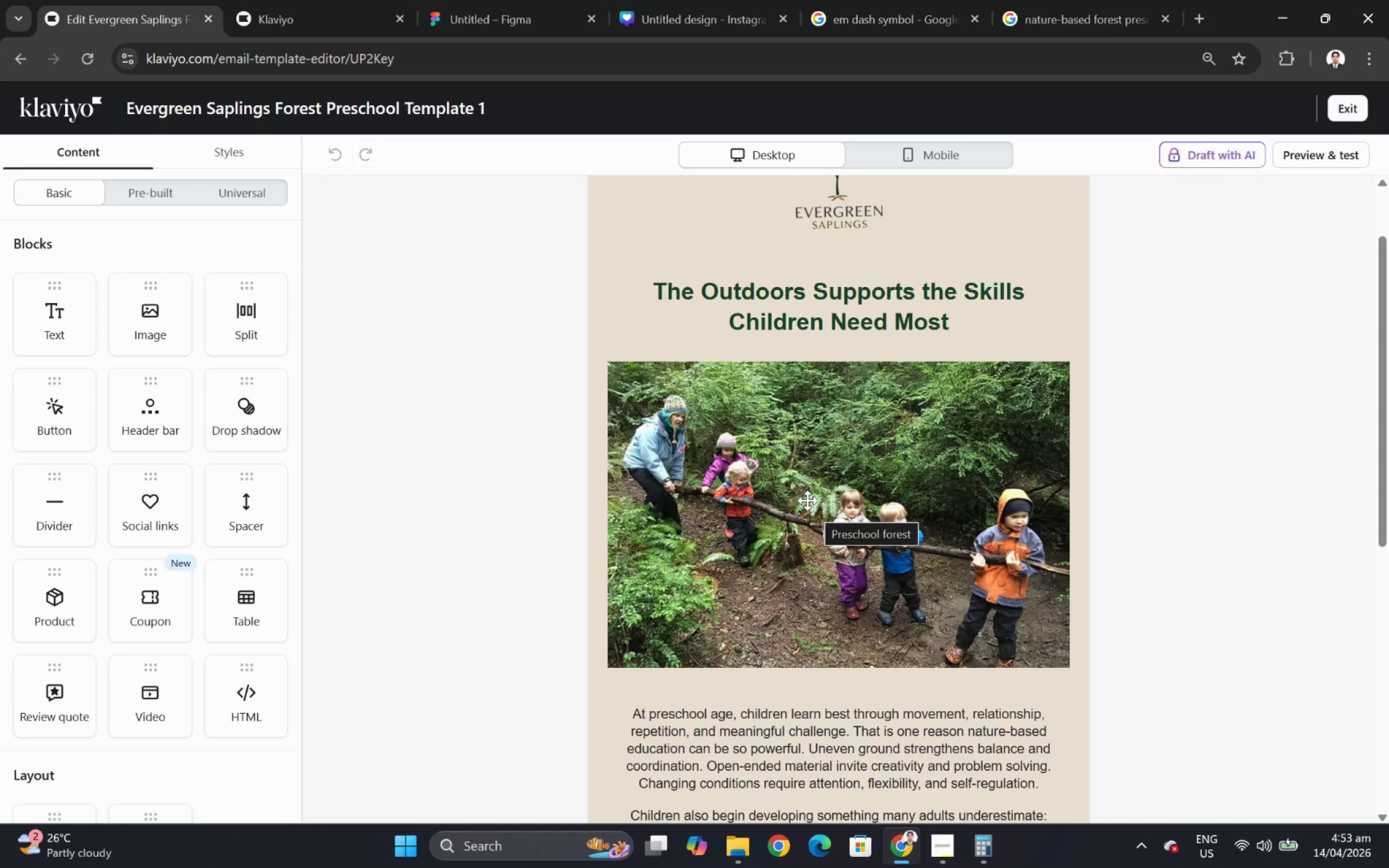 
mouse_move([832, 563])
 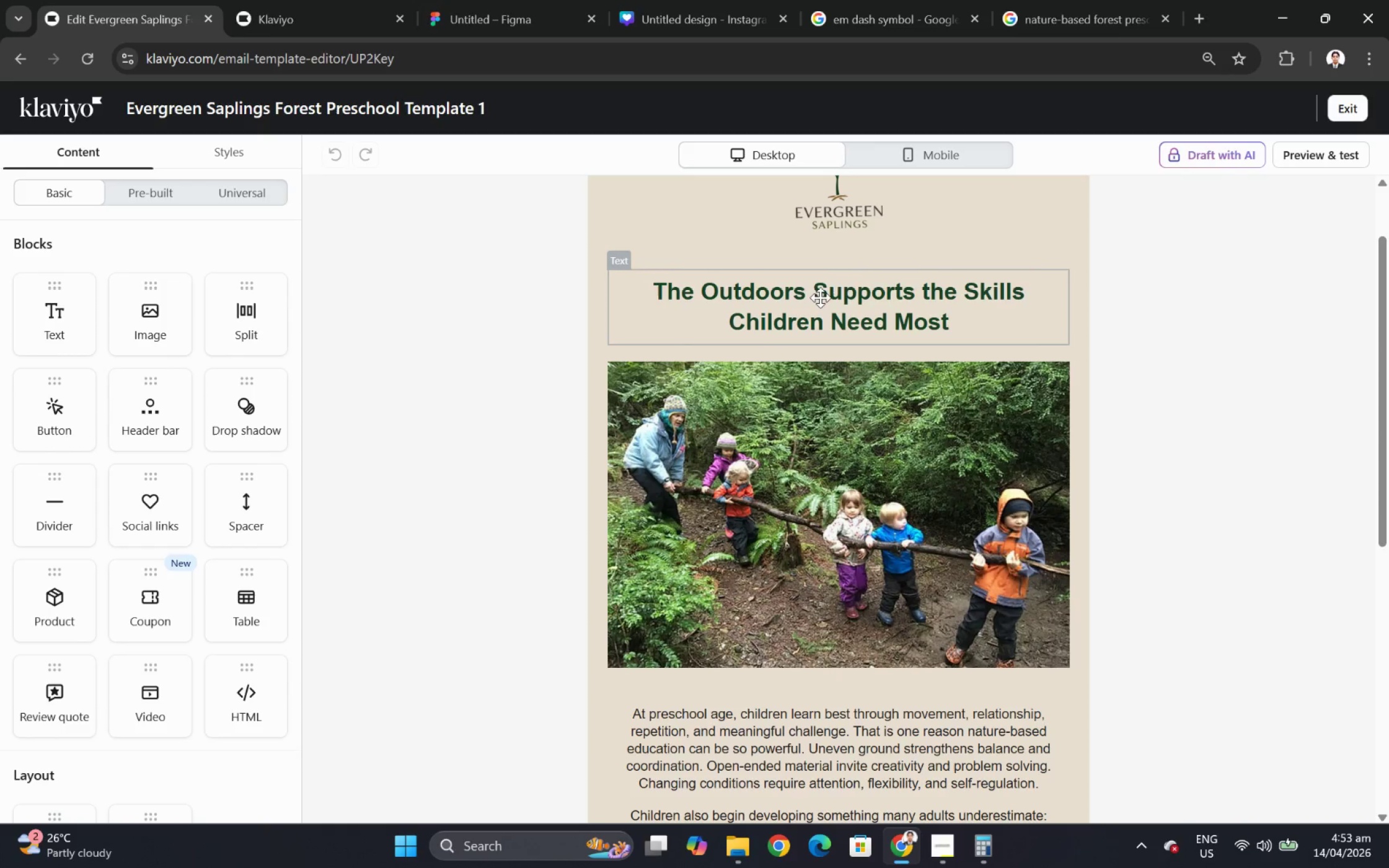 
double_click([822, 296])
 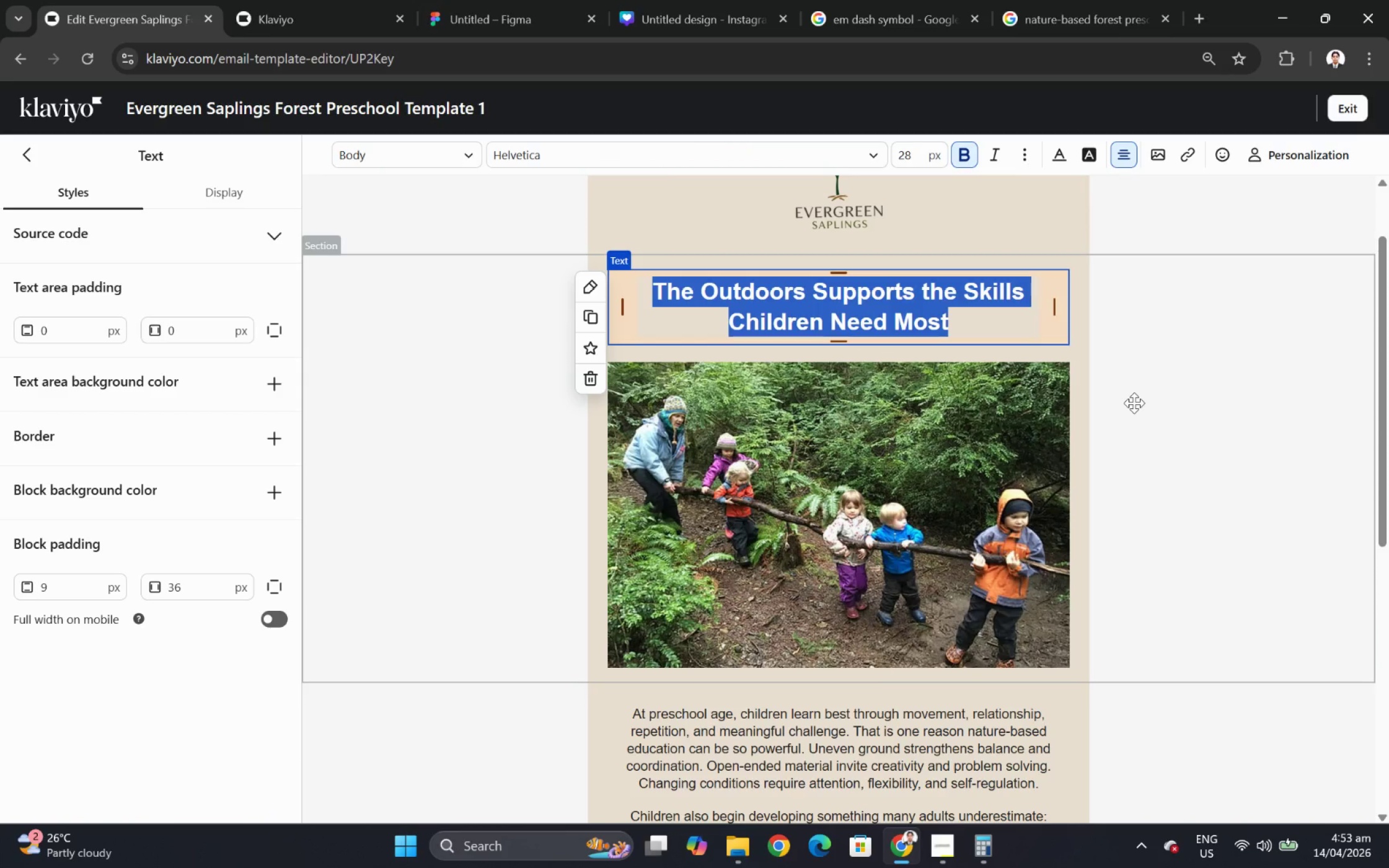 
wait(12.04)
 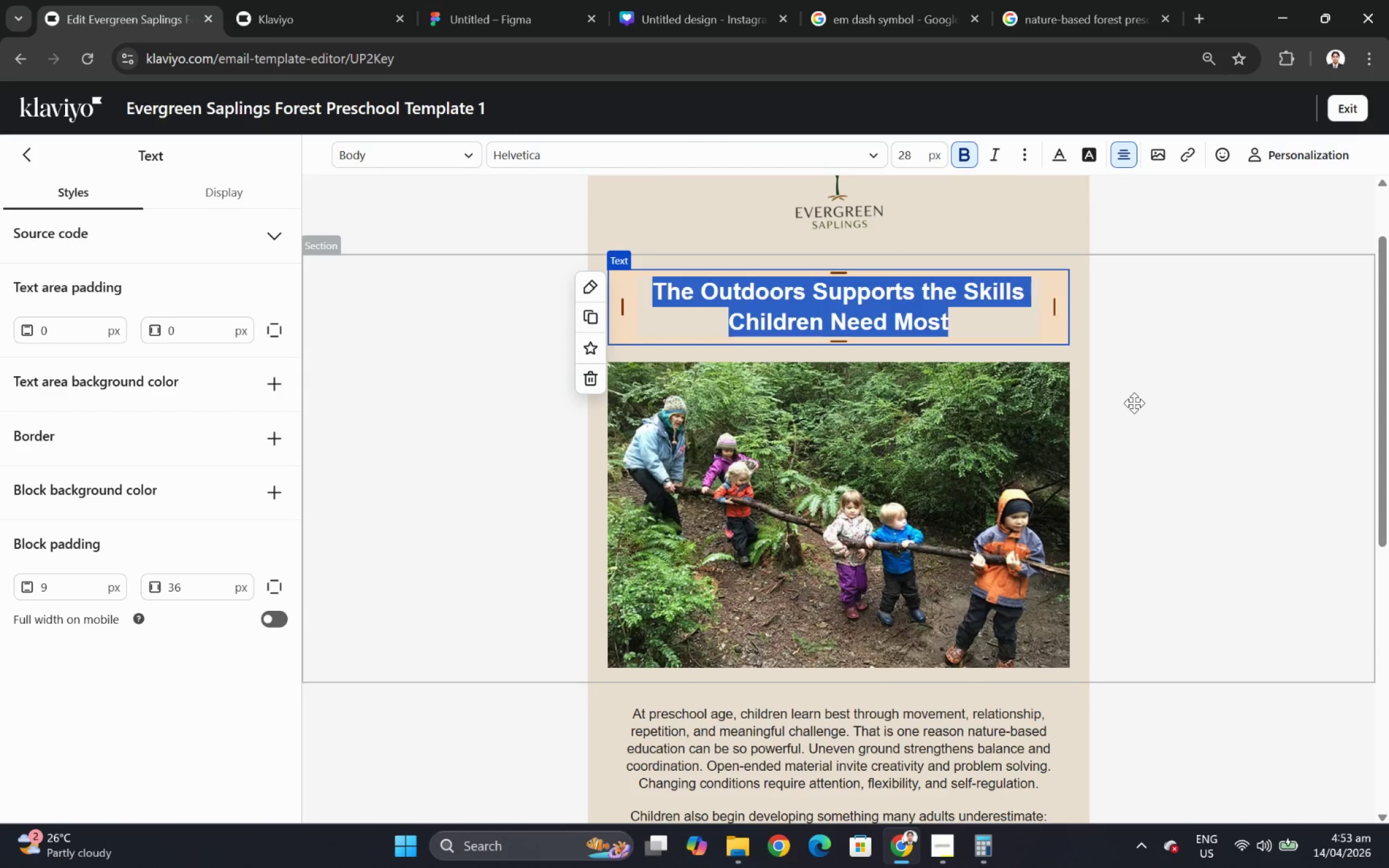 
left_click([1149, 423])
 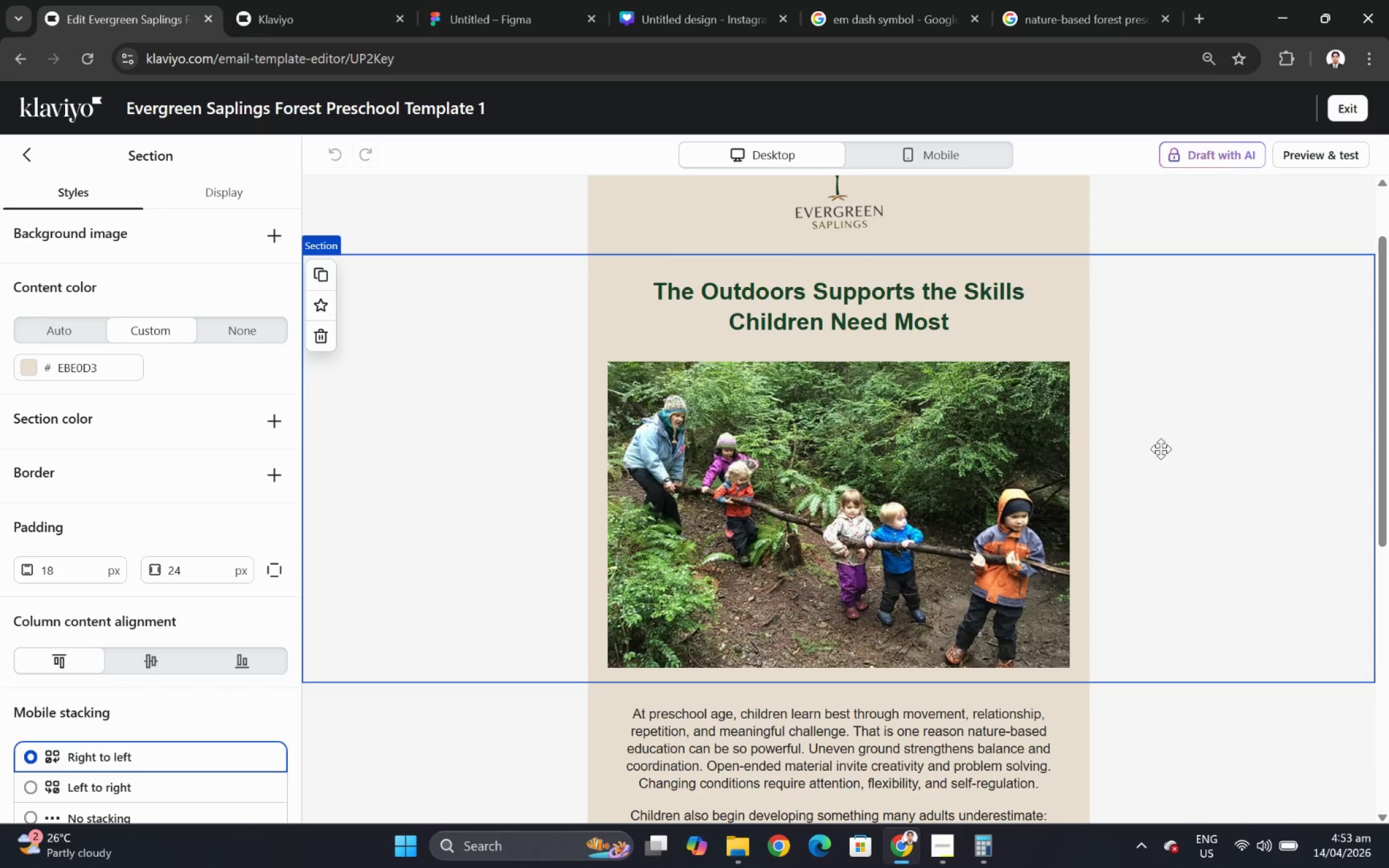 
scroll: coordinate [1162, 470], scroll_direction: up, amount: 2.0
 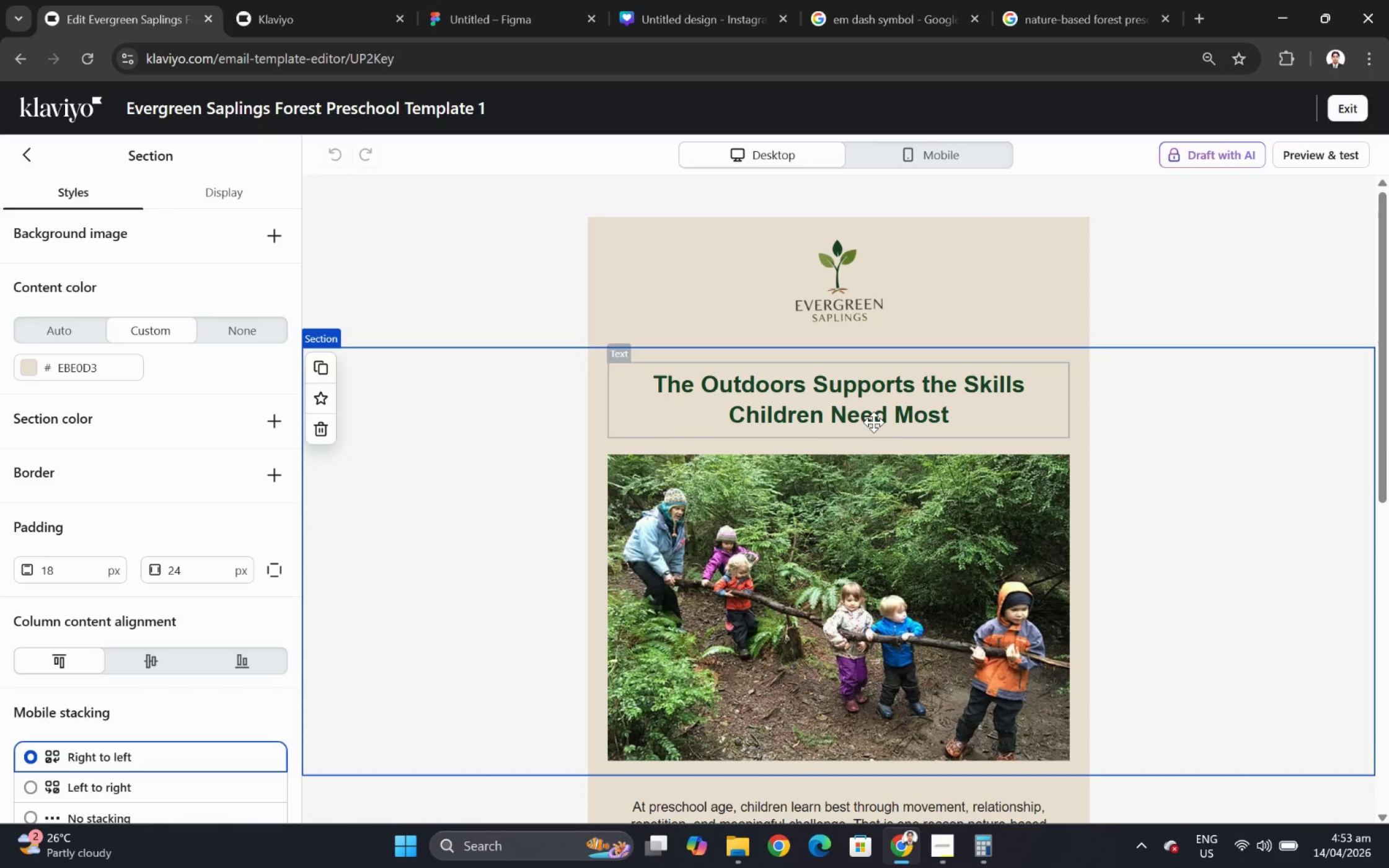 
double_click([873, 422])
 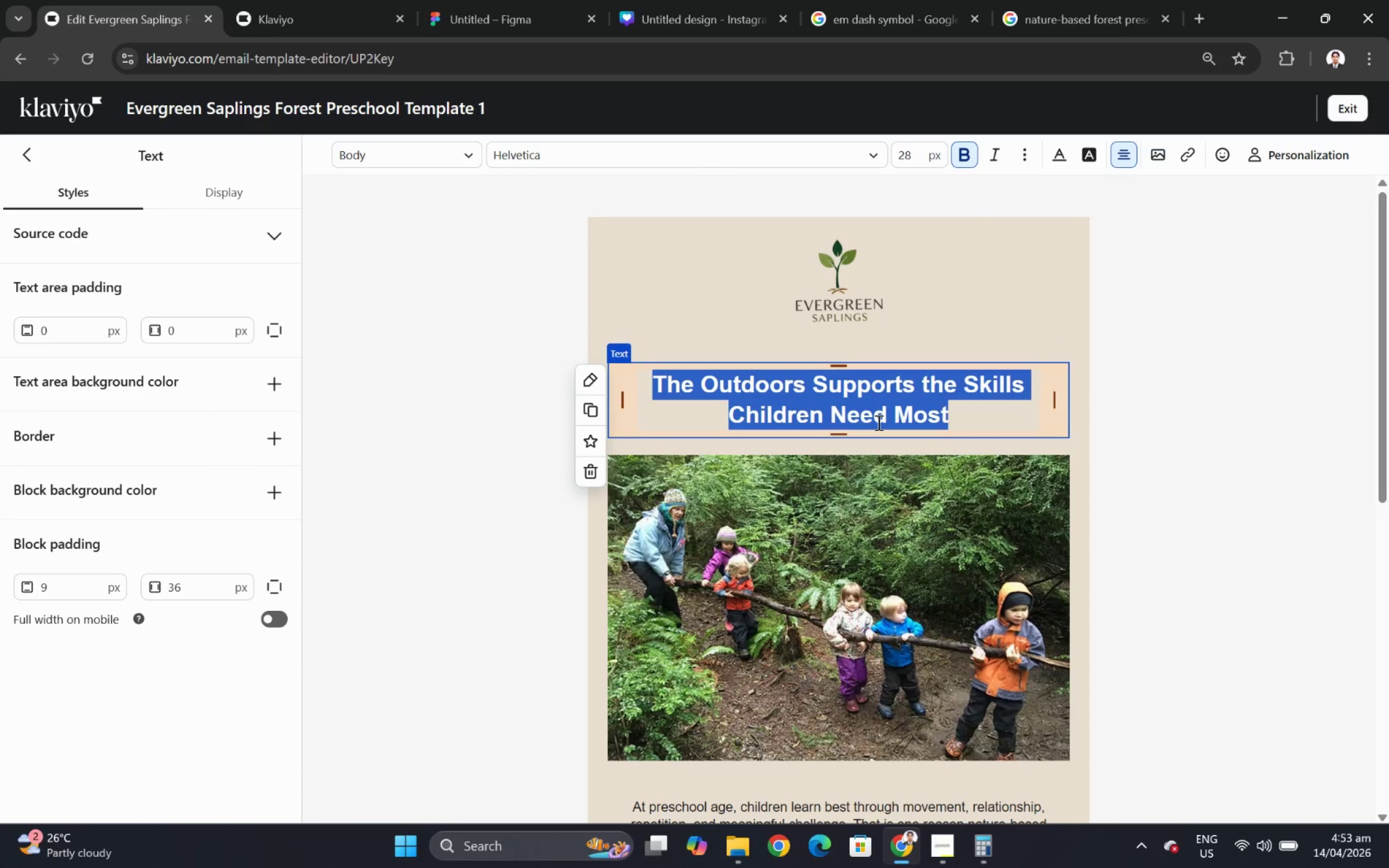 
hold_key(key=ShiftLeft, duration=1.52)
 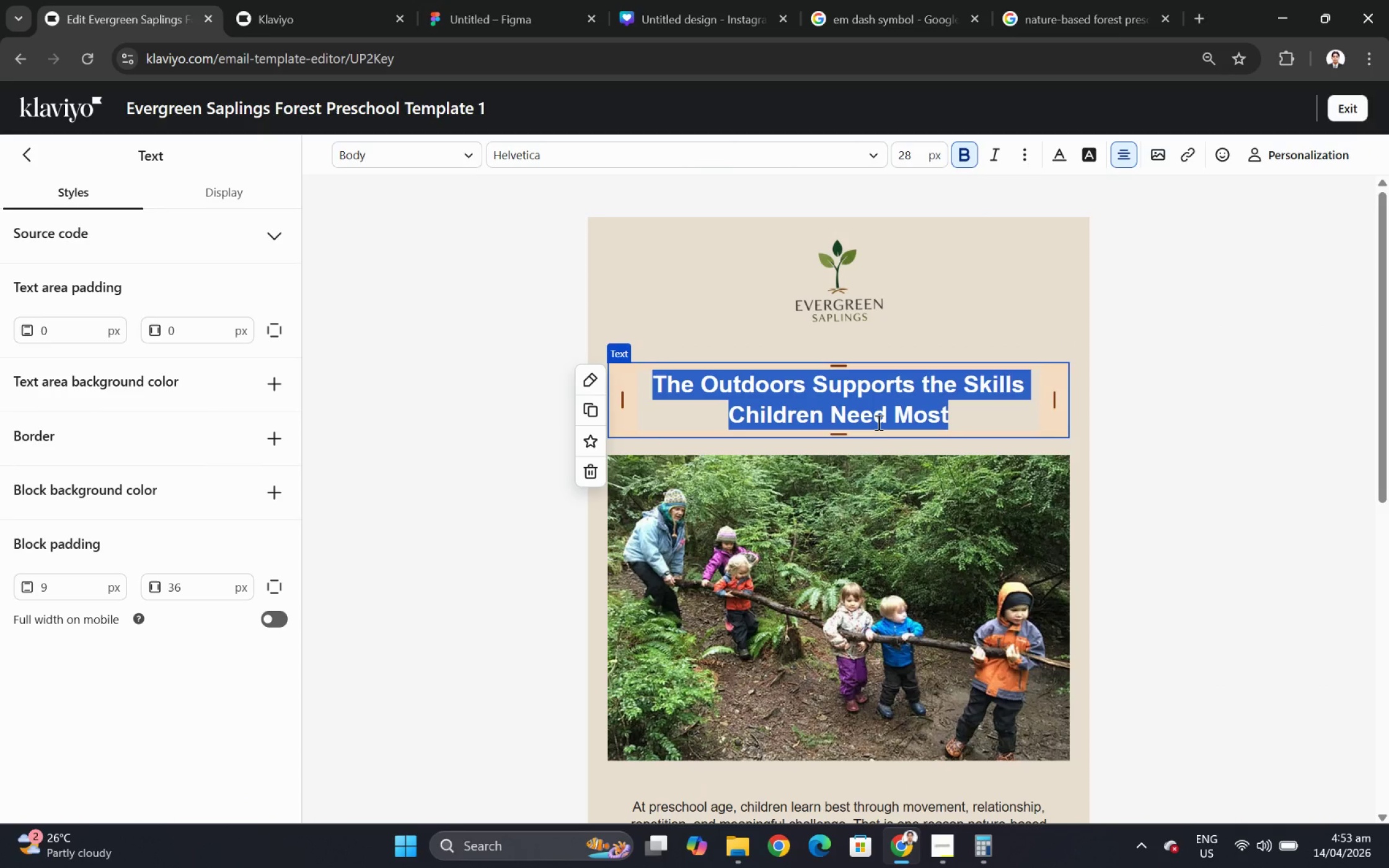 
type(A c)
key(Backspace)
type(Childhood Lived Close to the eal World)
 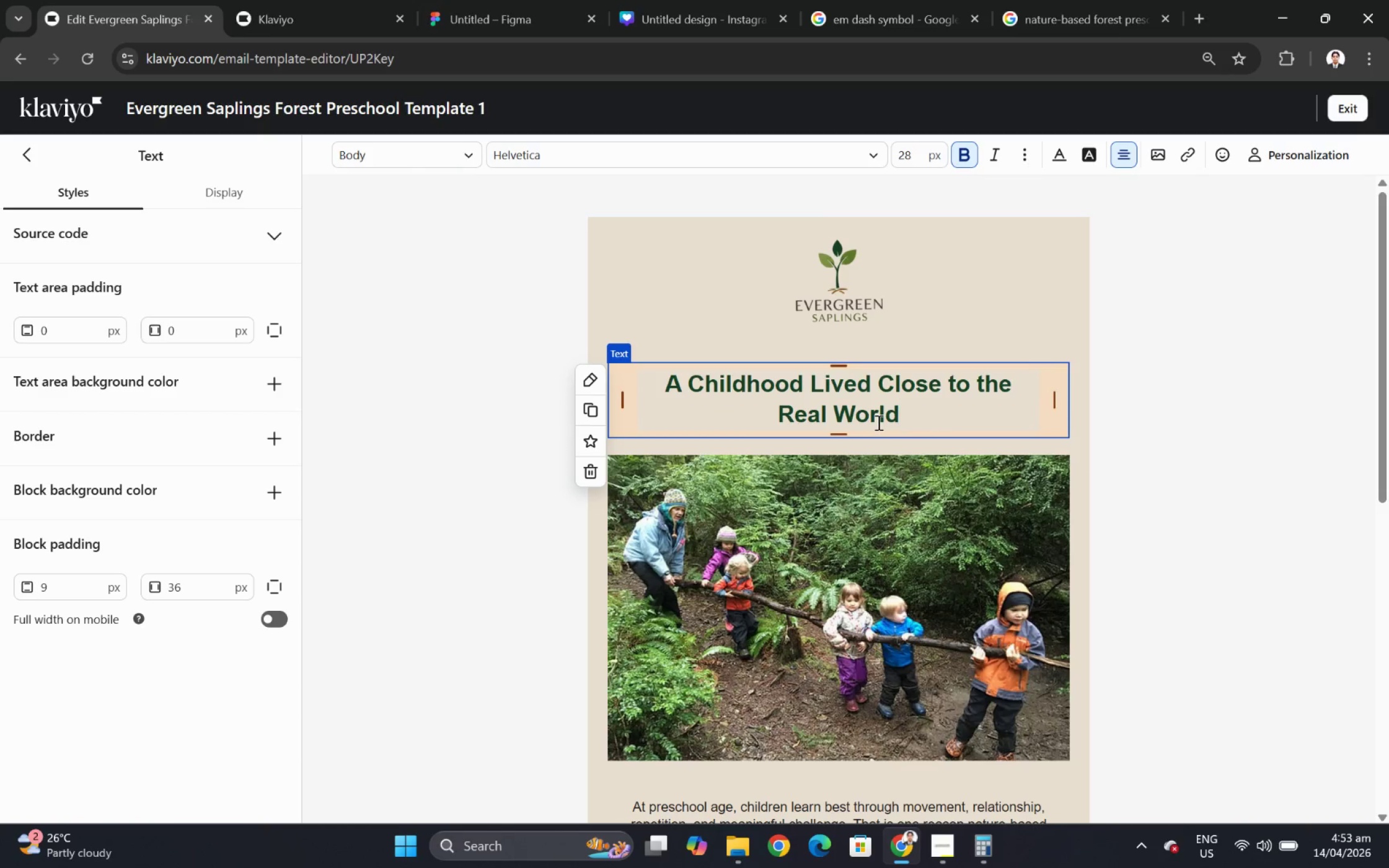 
left_click([1197, 490])
 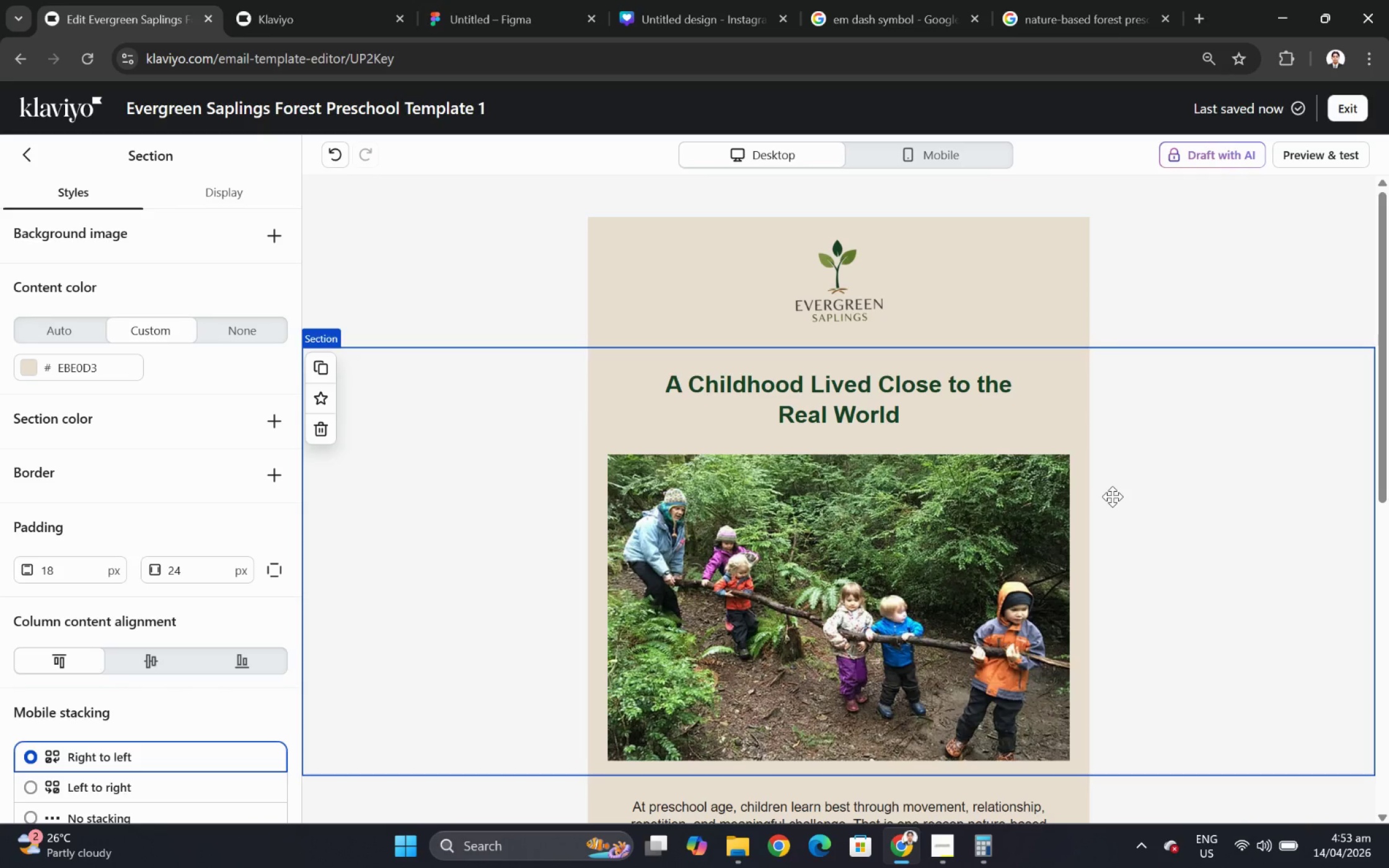 
scroll: coordinate [992, 602], scroll_direction: down, amount: 3.0
 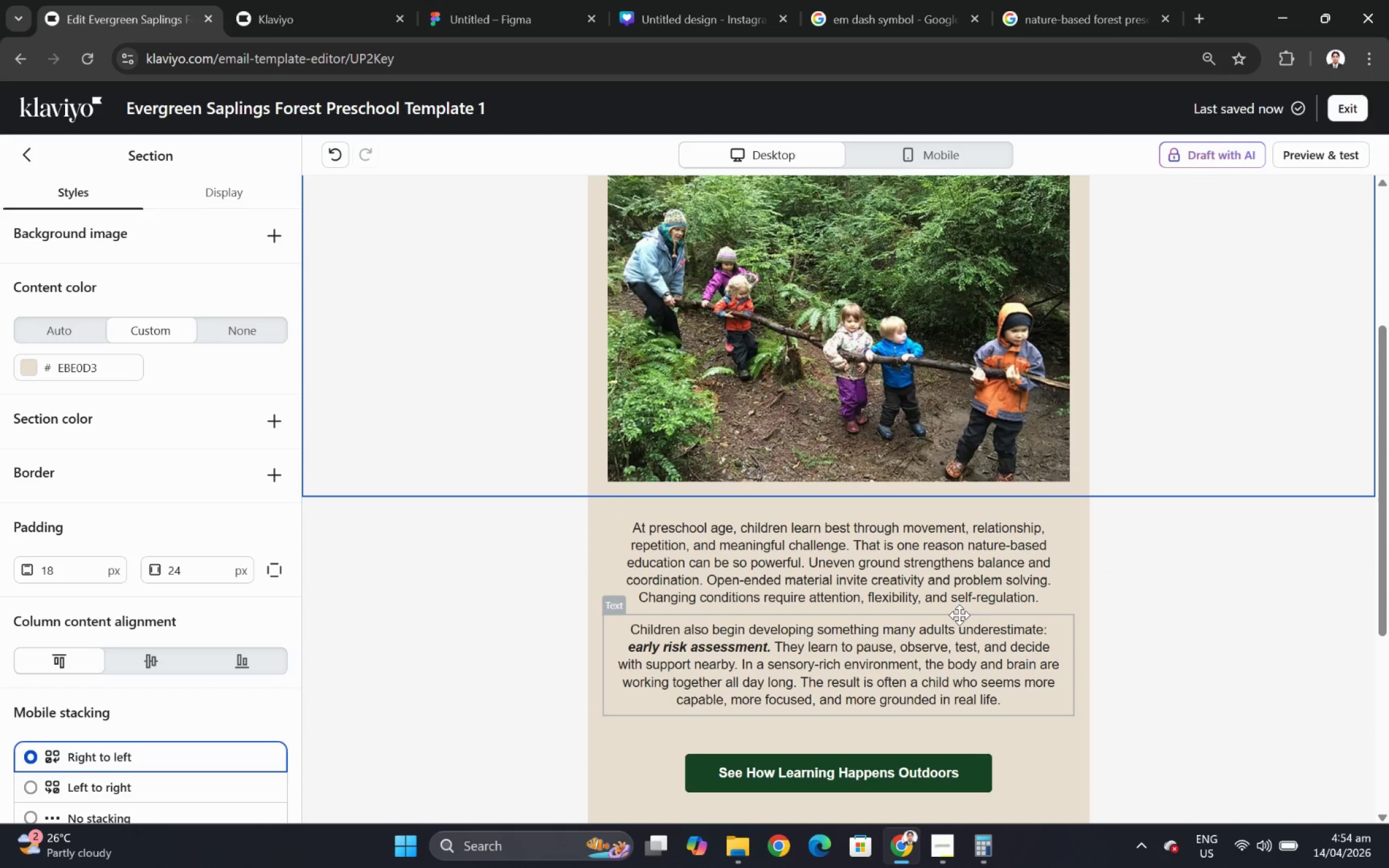 
wait(9.31)
 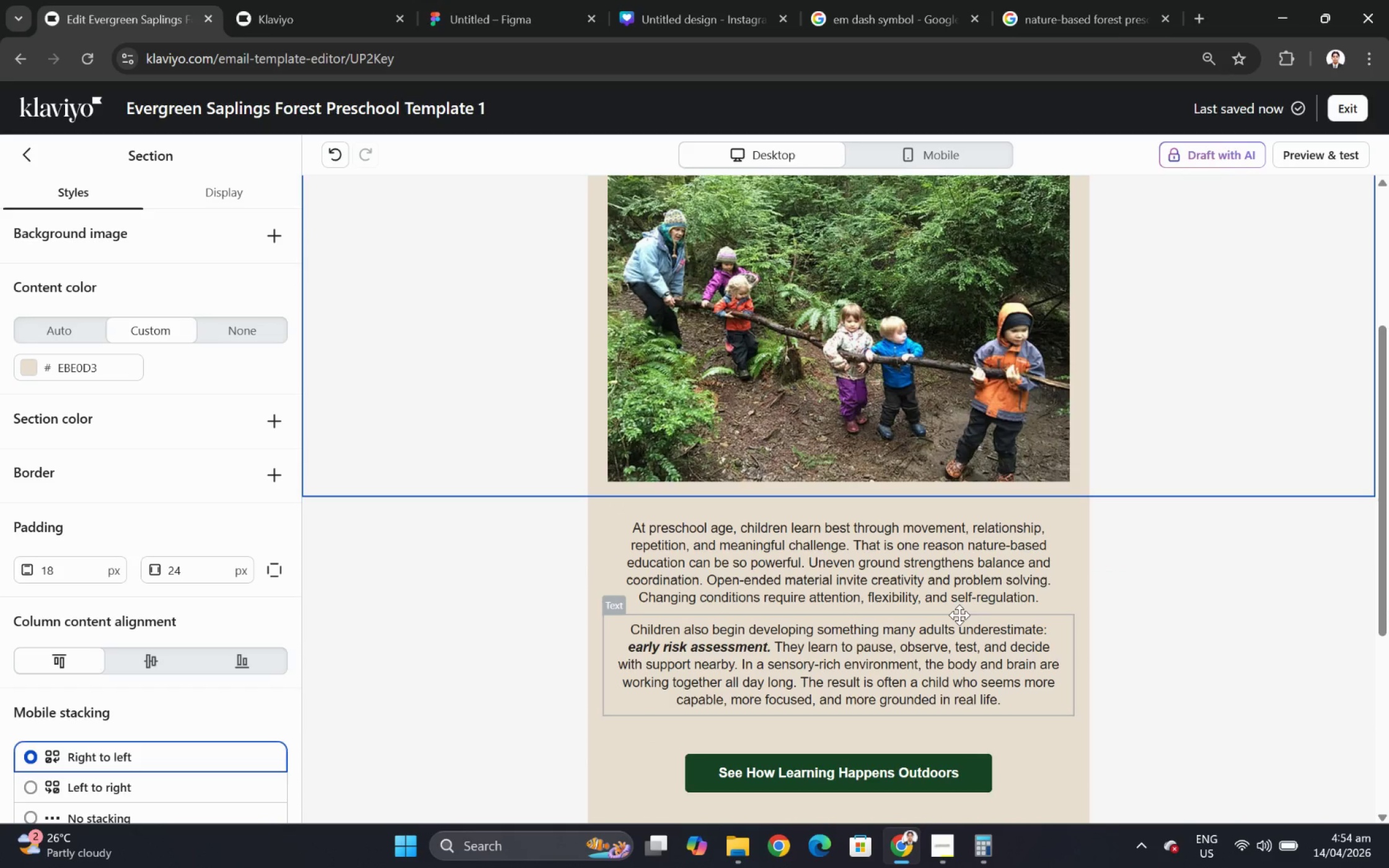 
left_click([935, 843])